 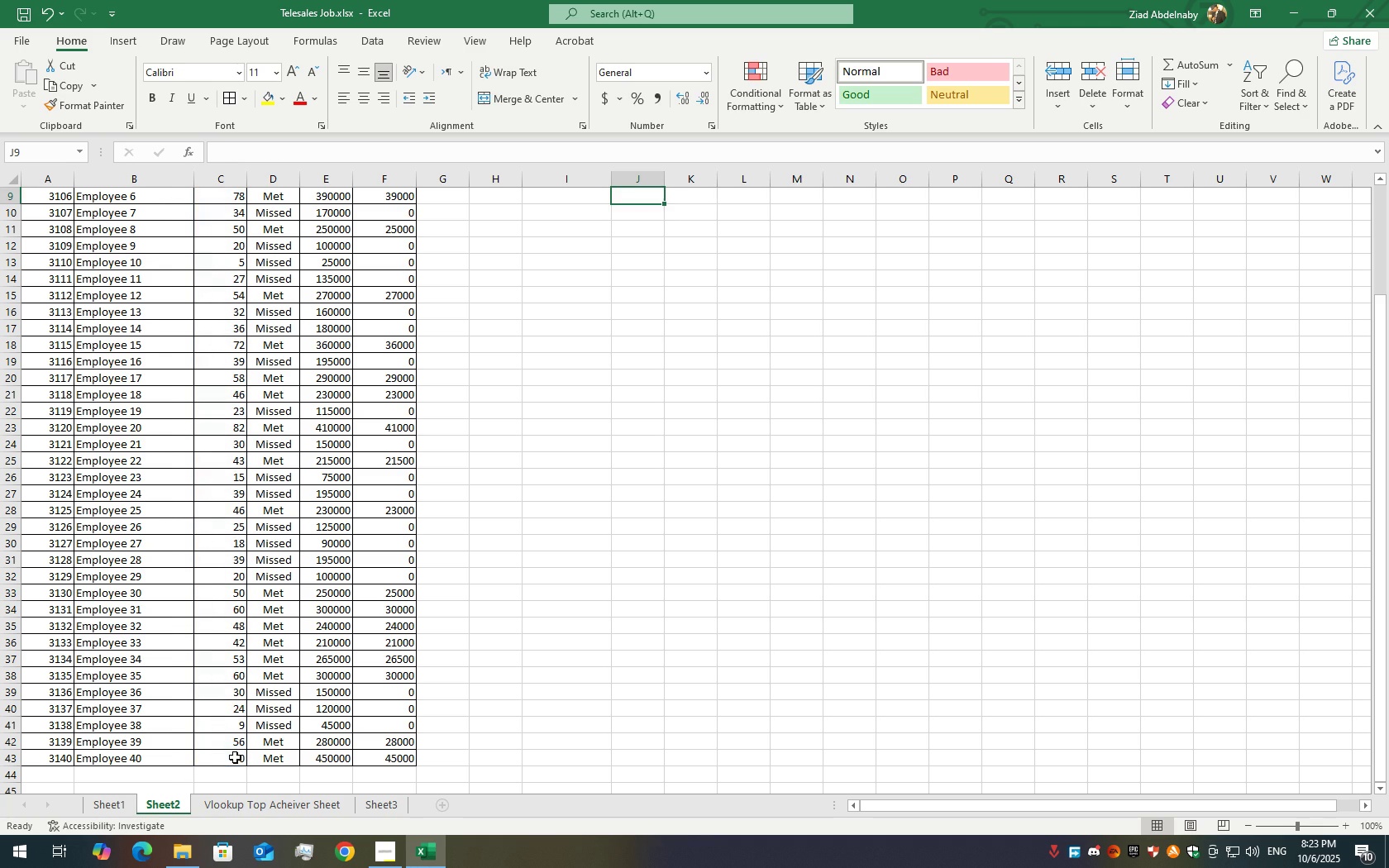 
scroll: coordinate [842, 530], scroll_direction: up, amount: 10.0
 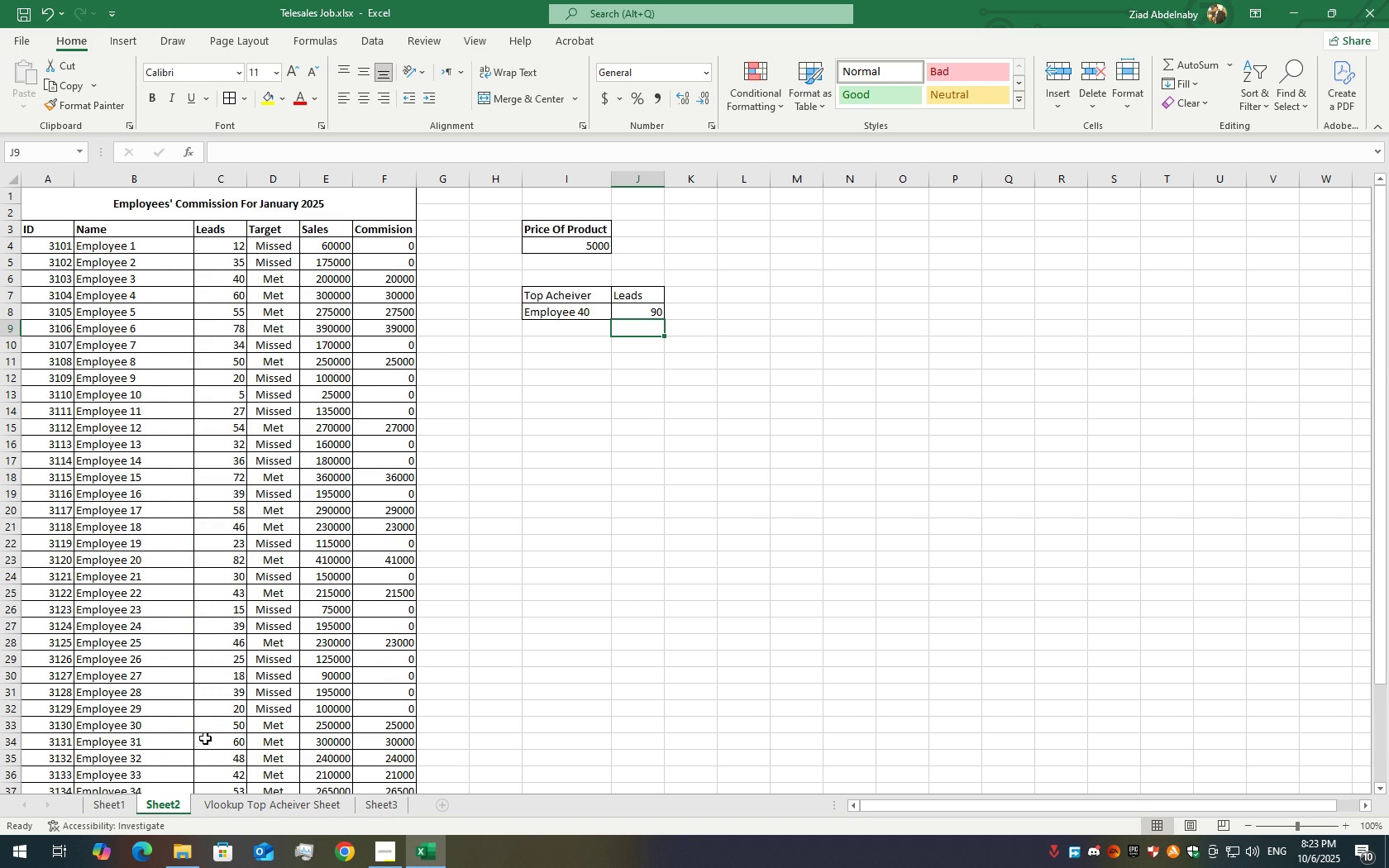 
wait(5.25)
 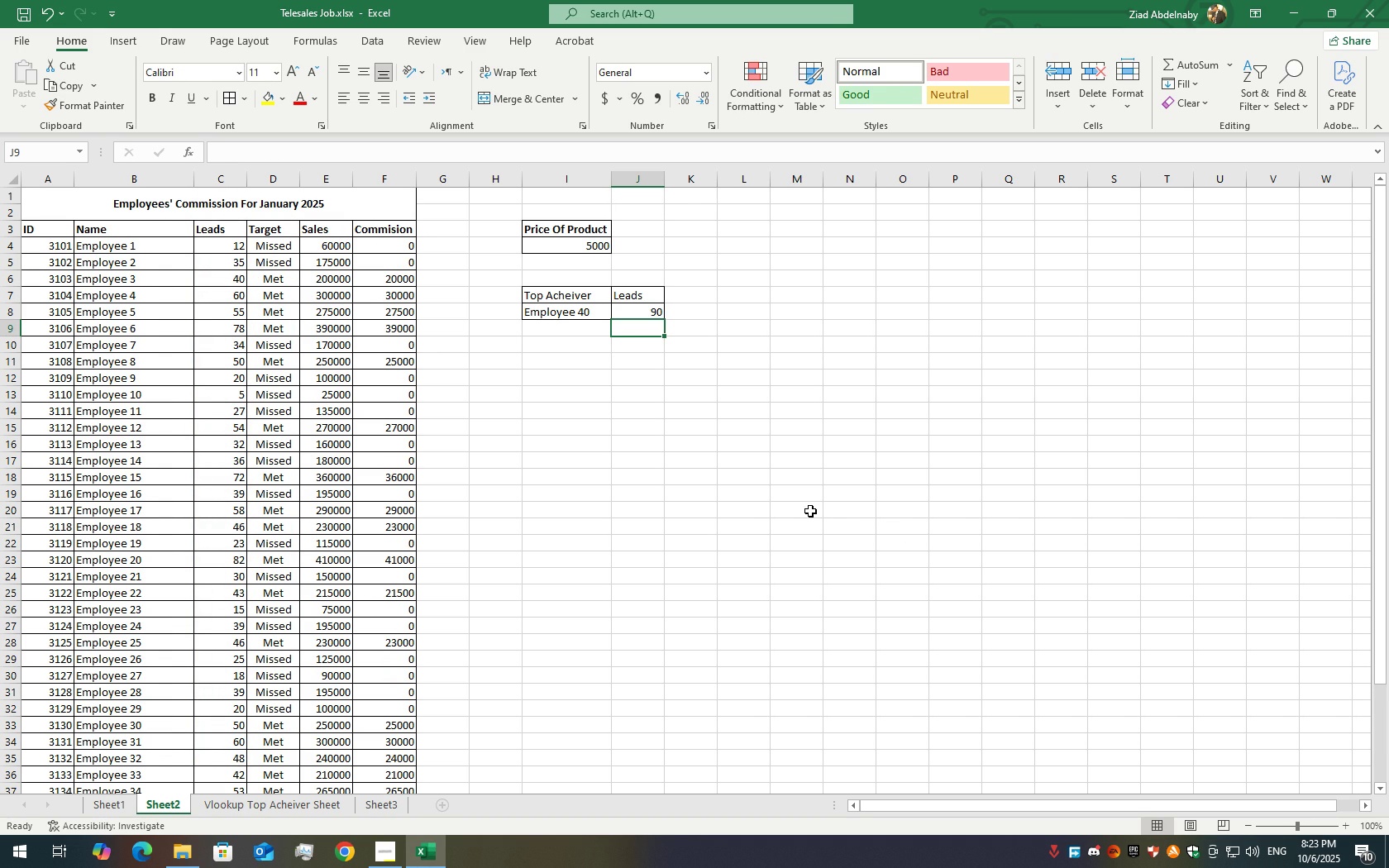 
left_click([266, 814])
 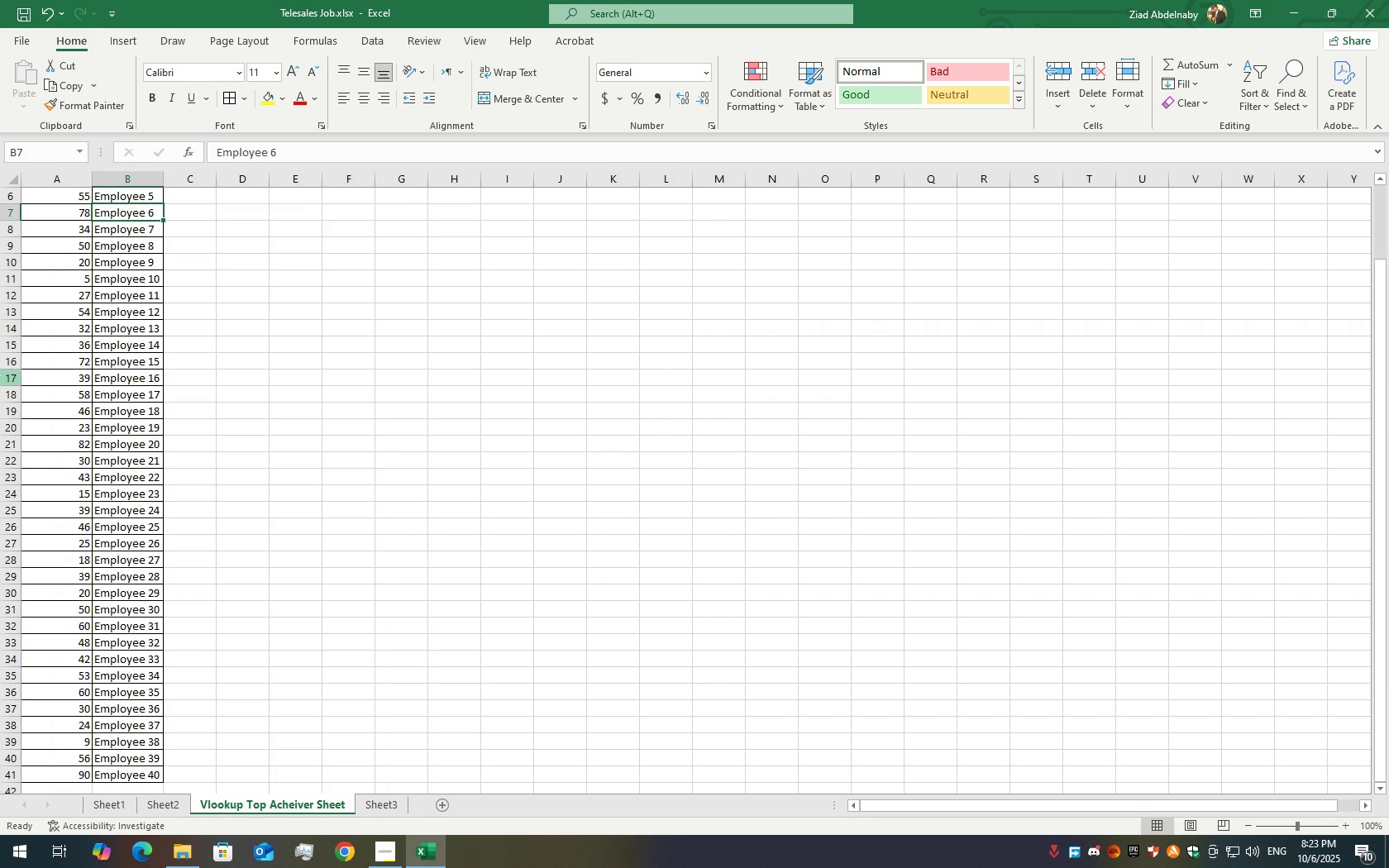 
scroll: coordinate [98, 421], scroll_direction: up, amount: 6.0
 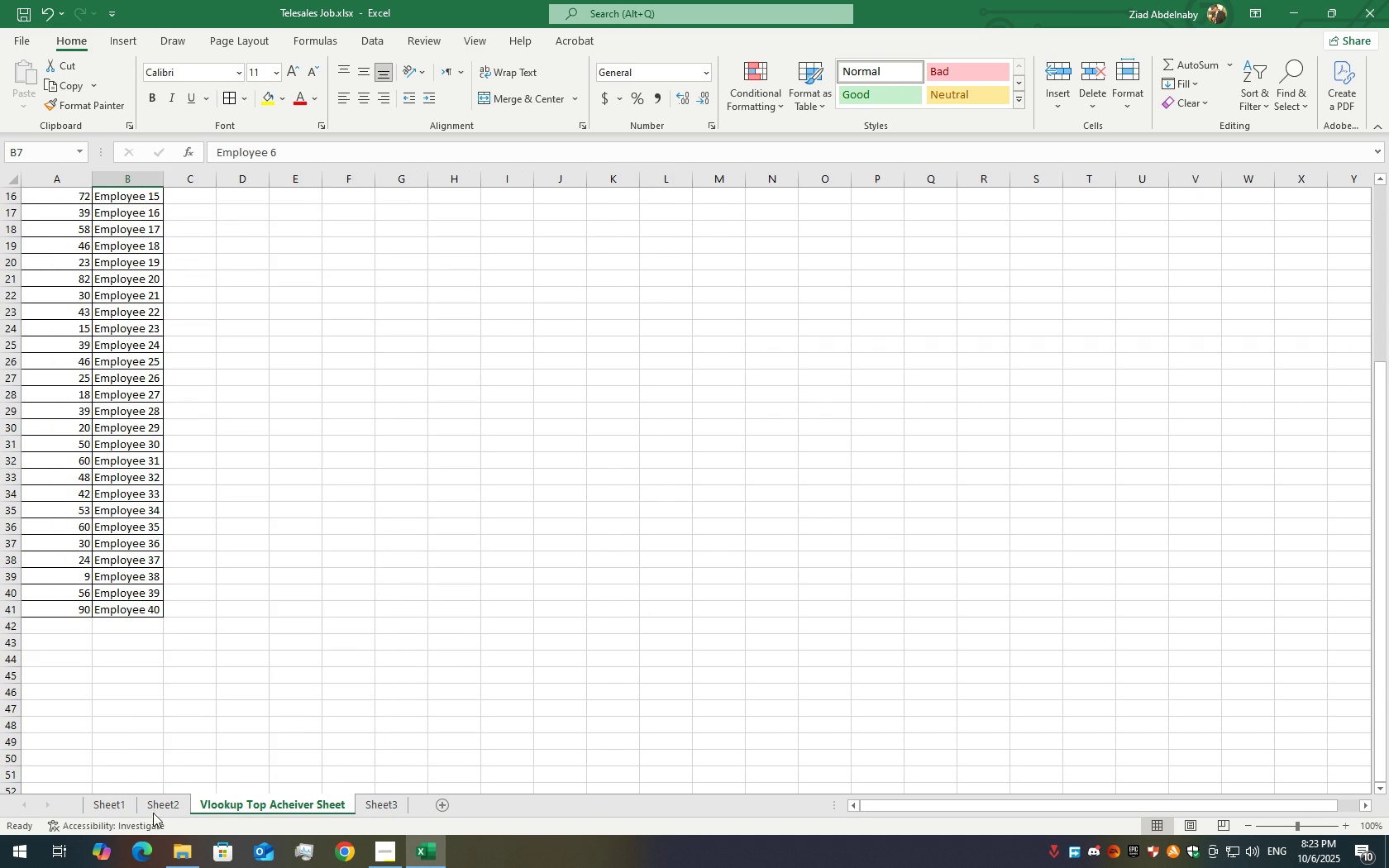 
left_click([156, 806])
 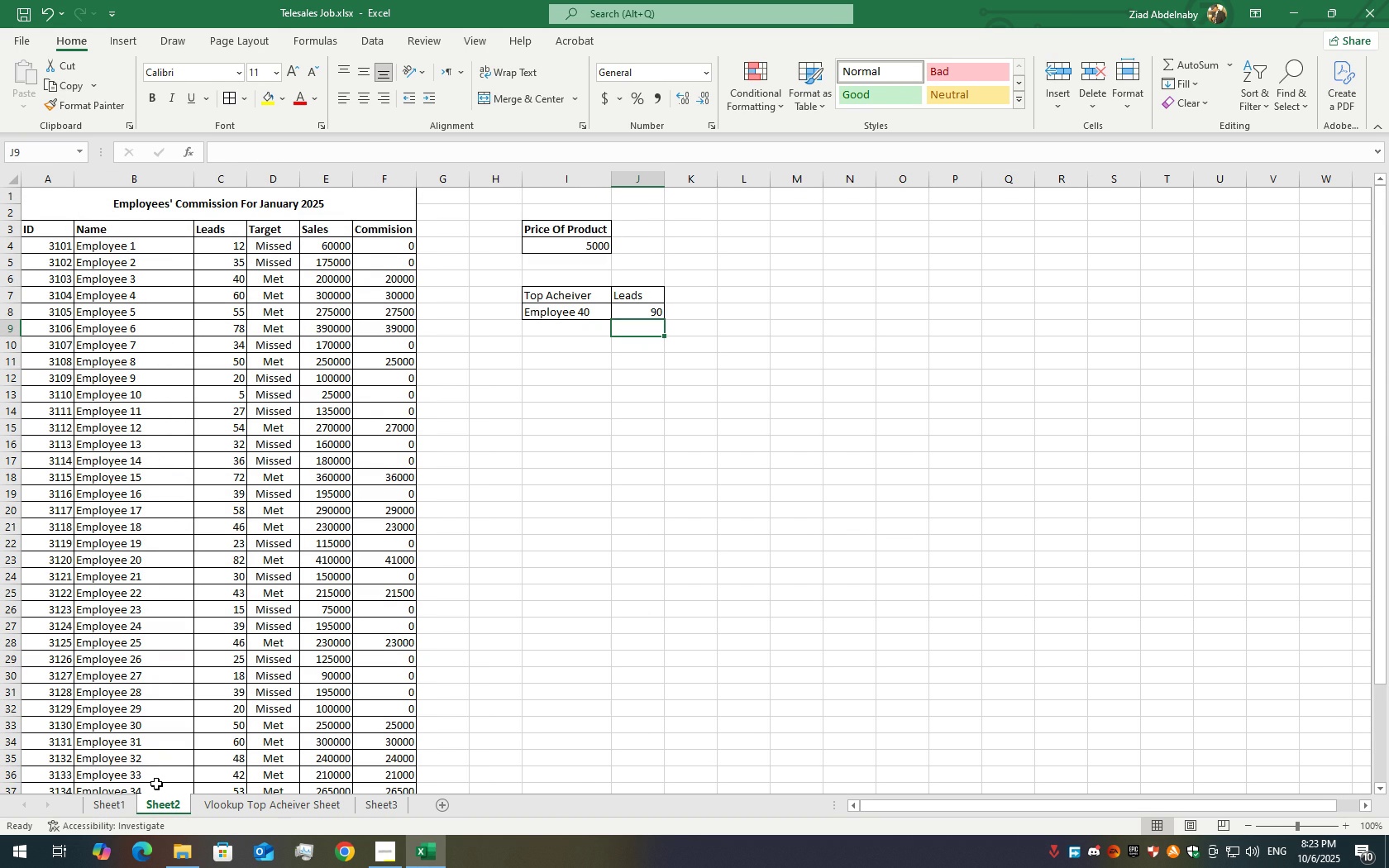 
wait(5.82)
 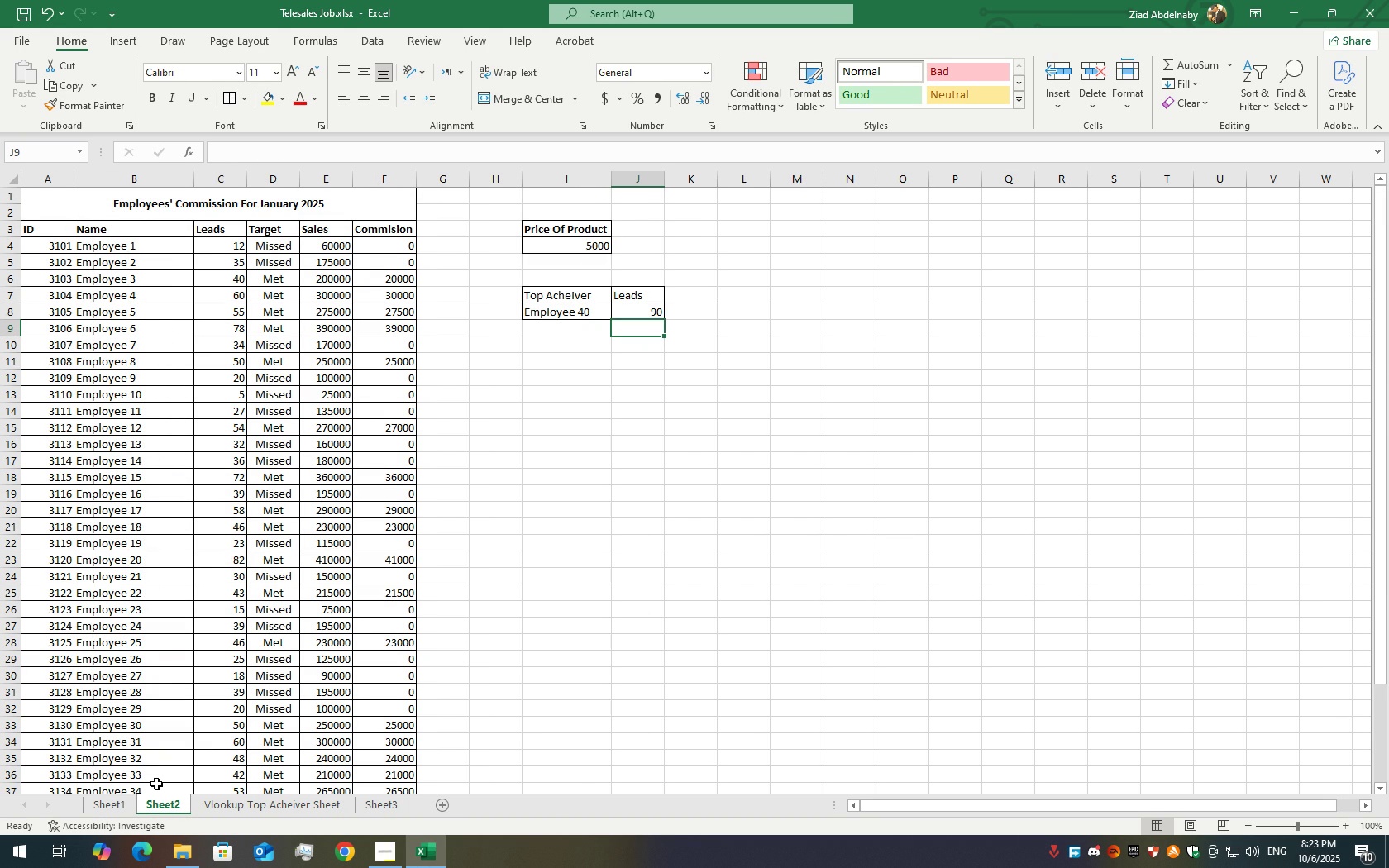 
left_click([382, 801])
 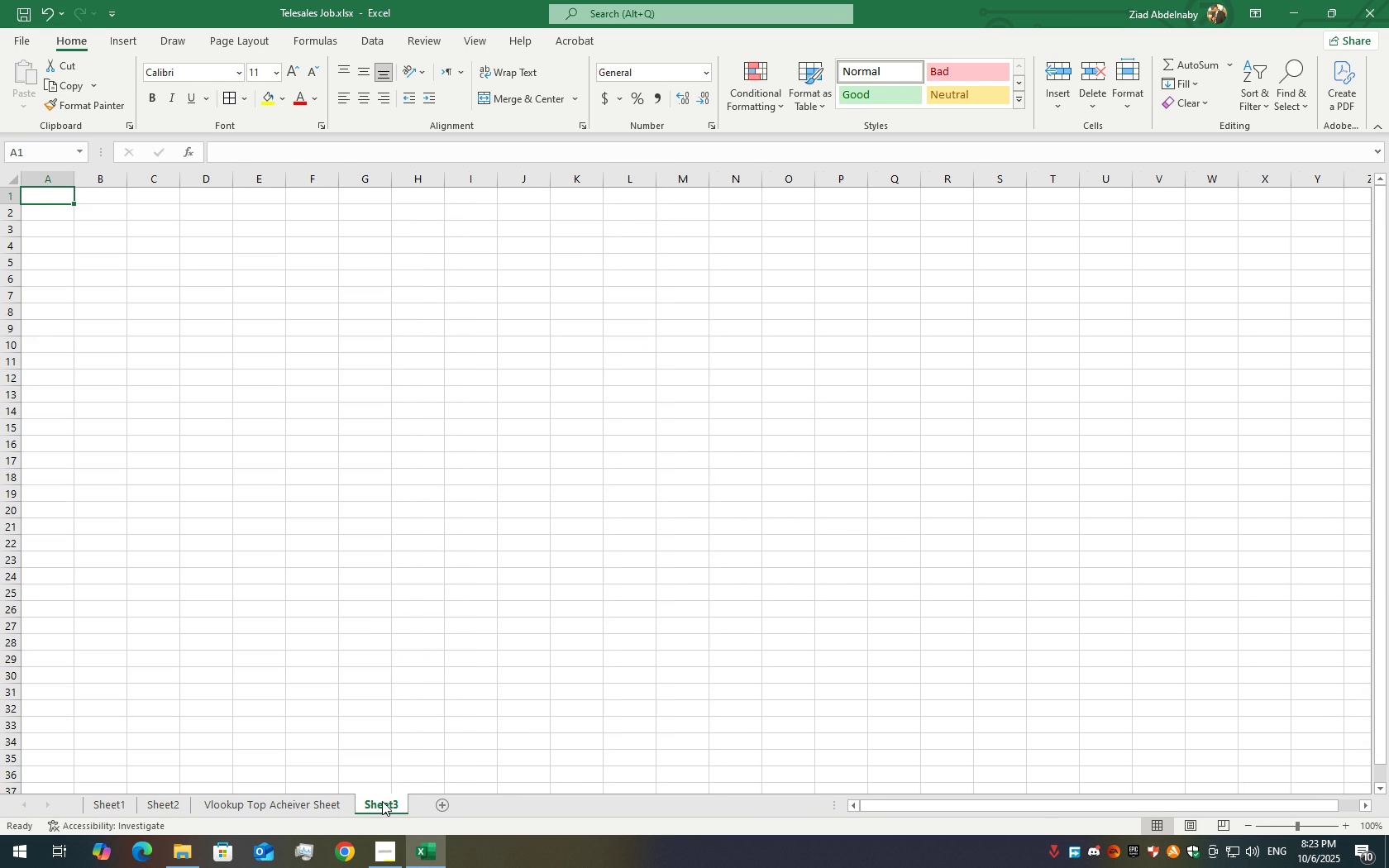 
right_click([382, 801])
 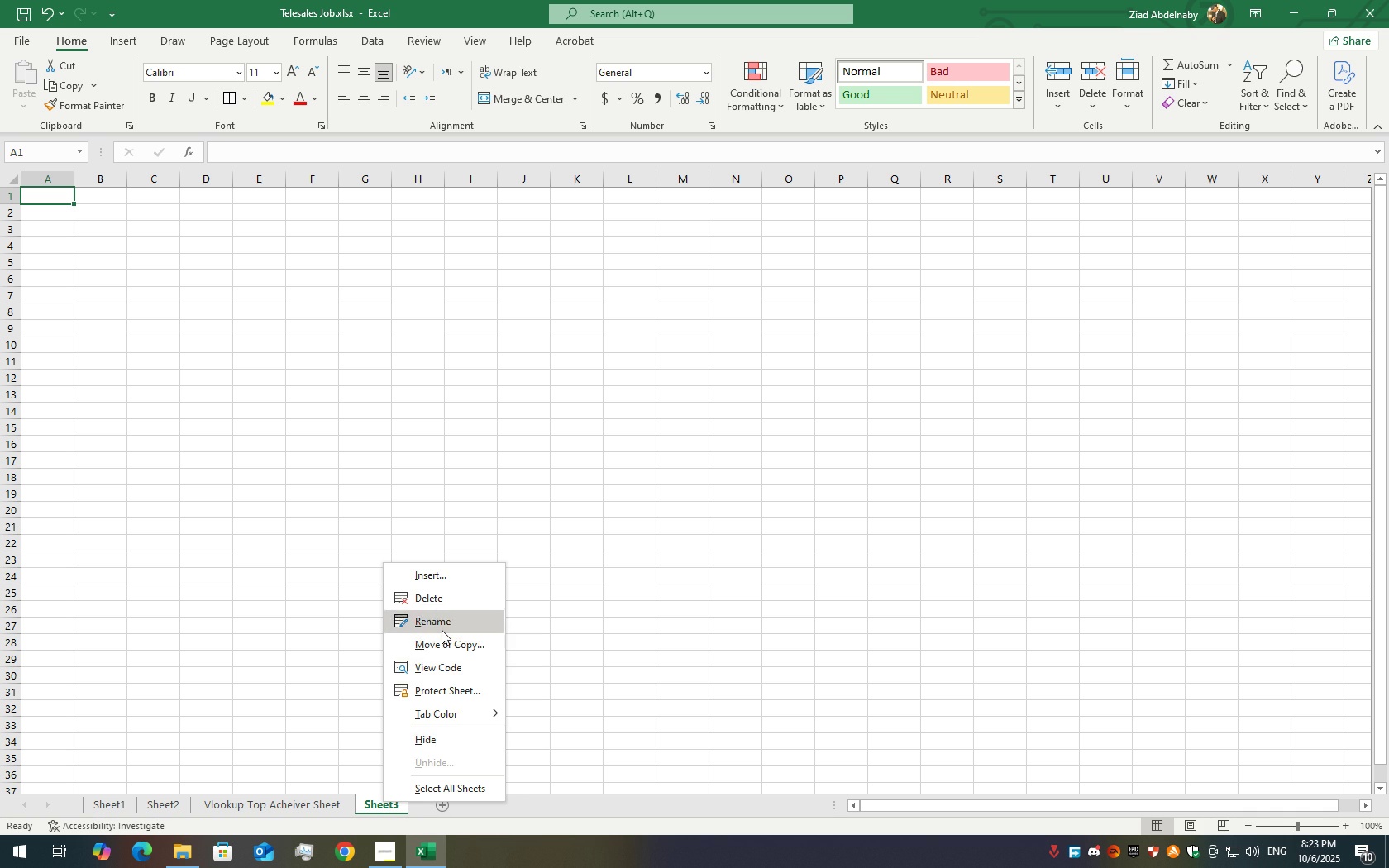 
left_click([442, 630])